 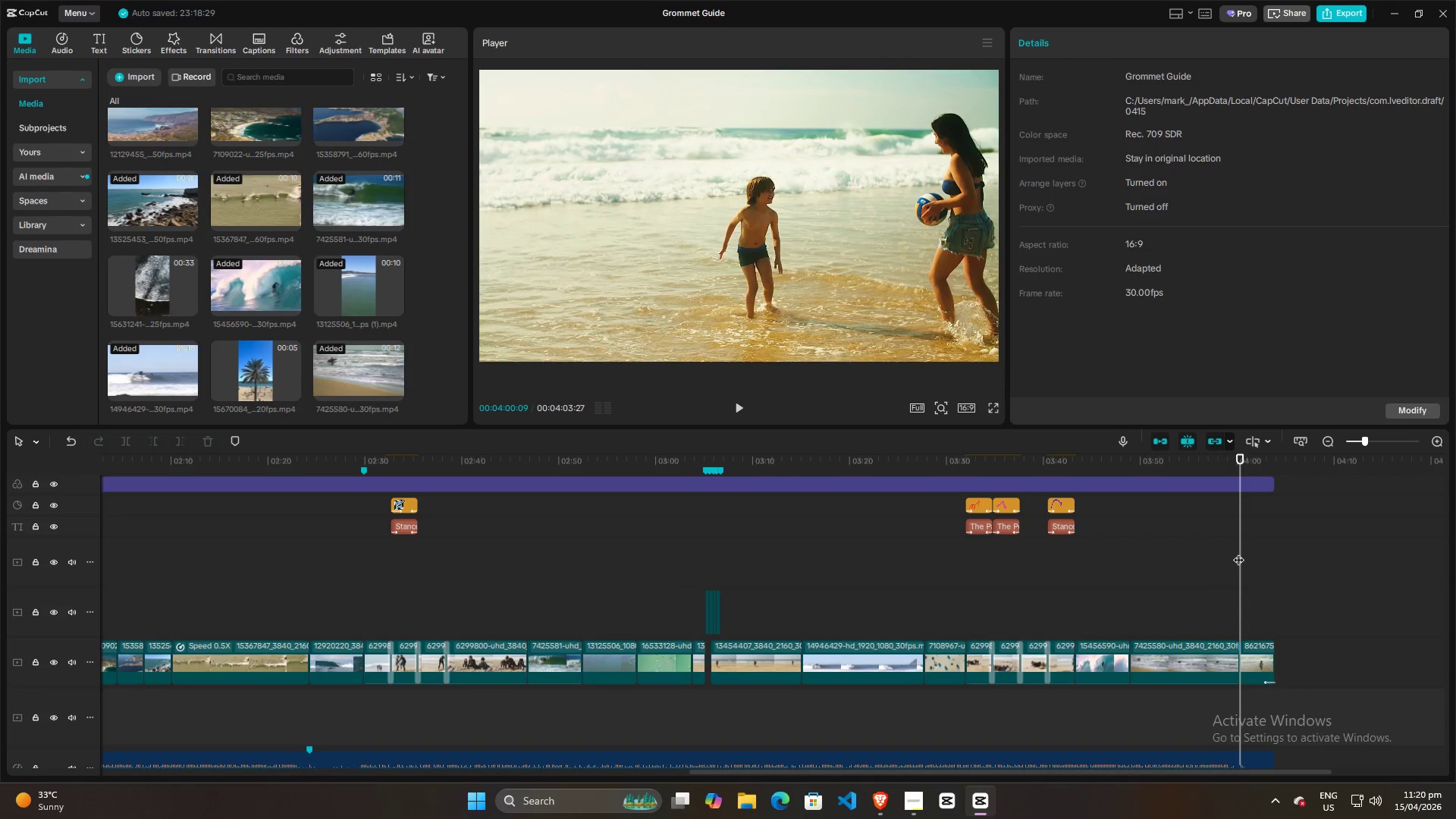 
key(Space)
 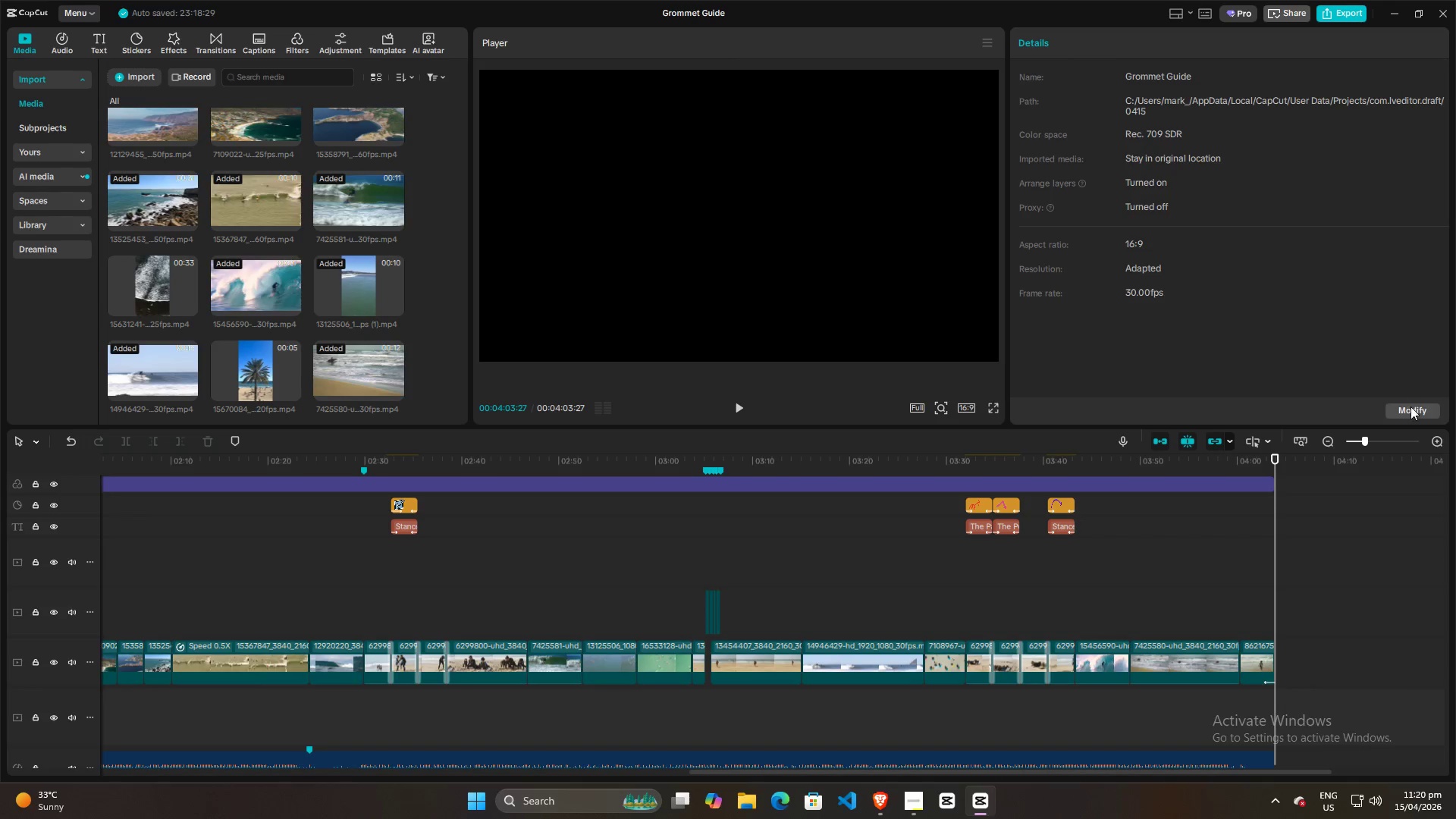 
wait(6.91)
 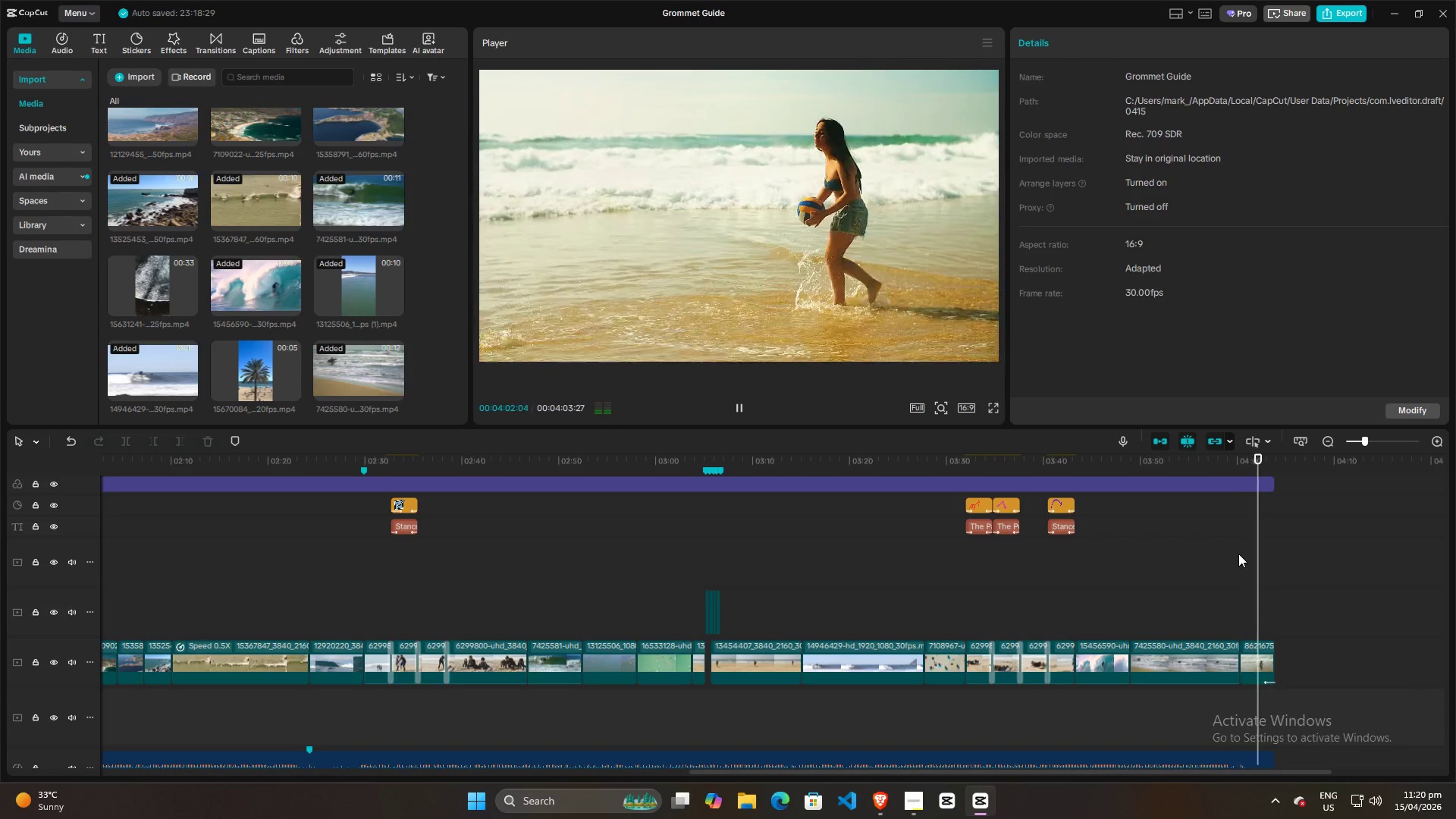 
left_click([1327, 18])
 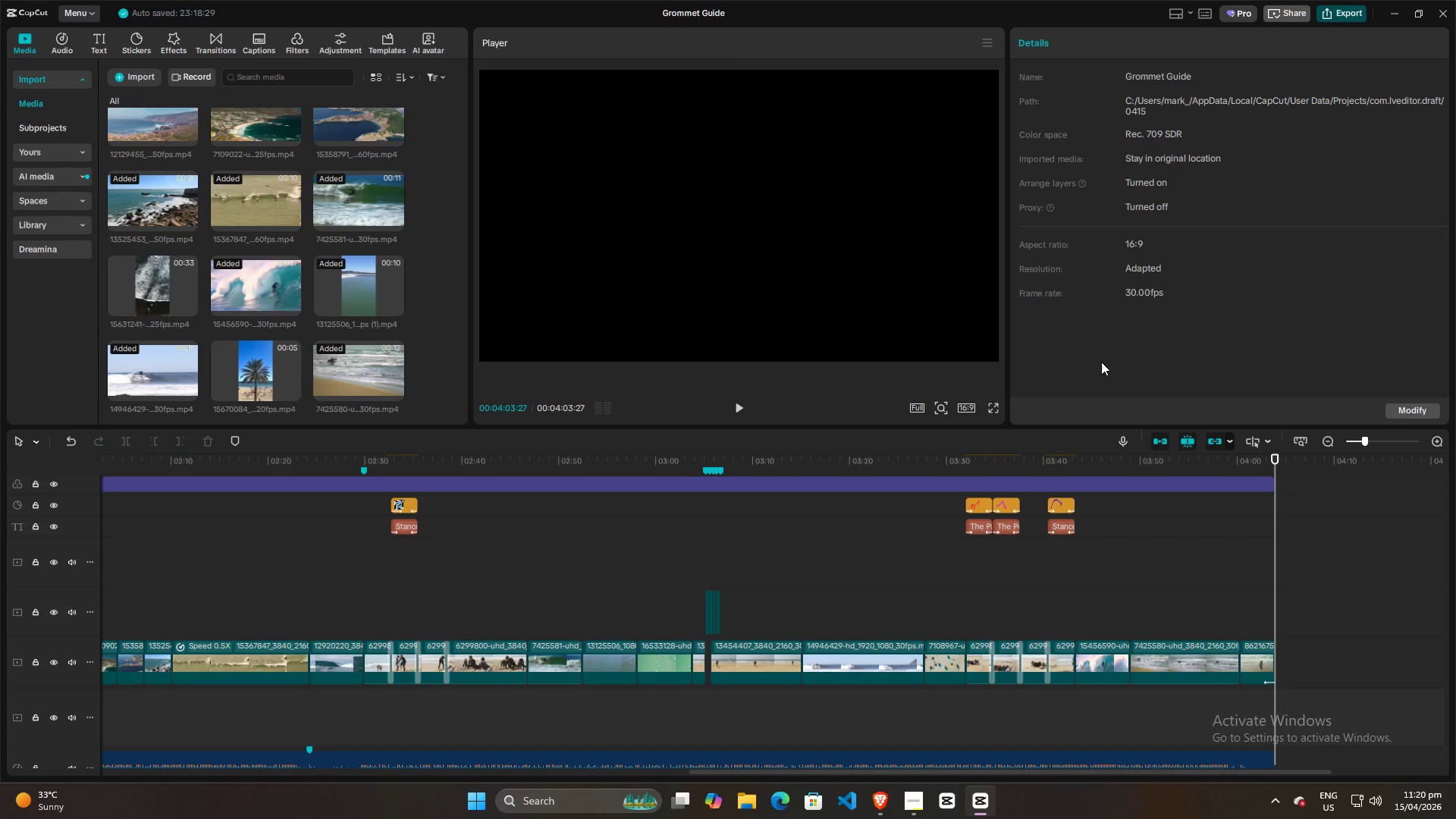 
mouse_move([1084, 373])
 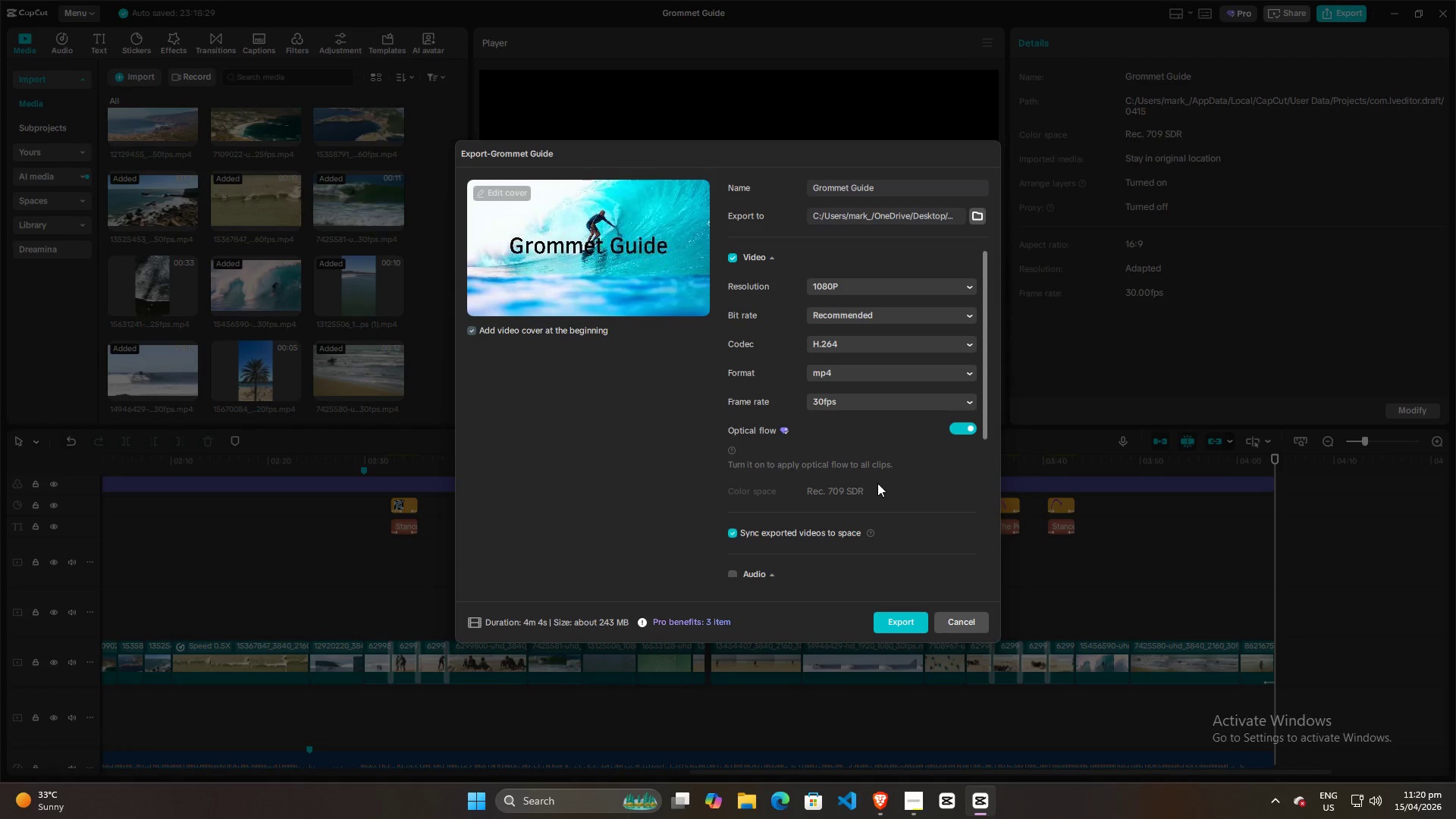 
key(Alt+AltLeft)
 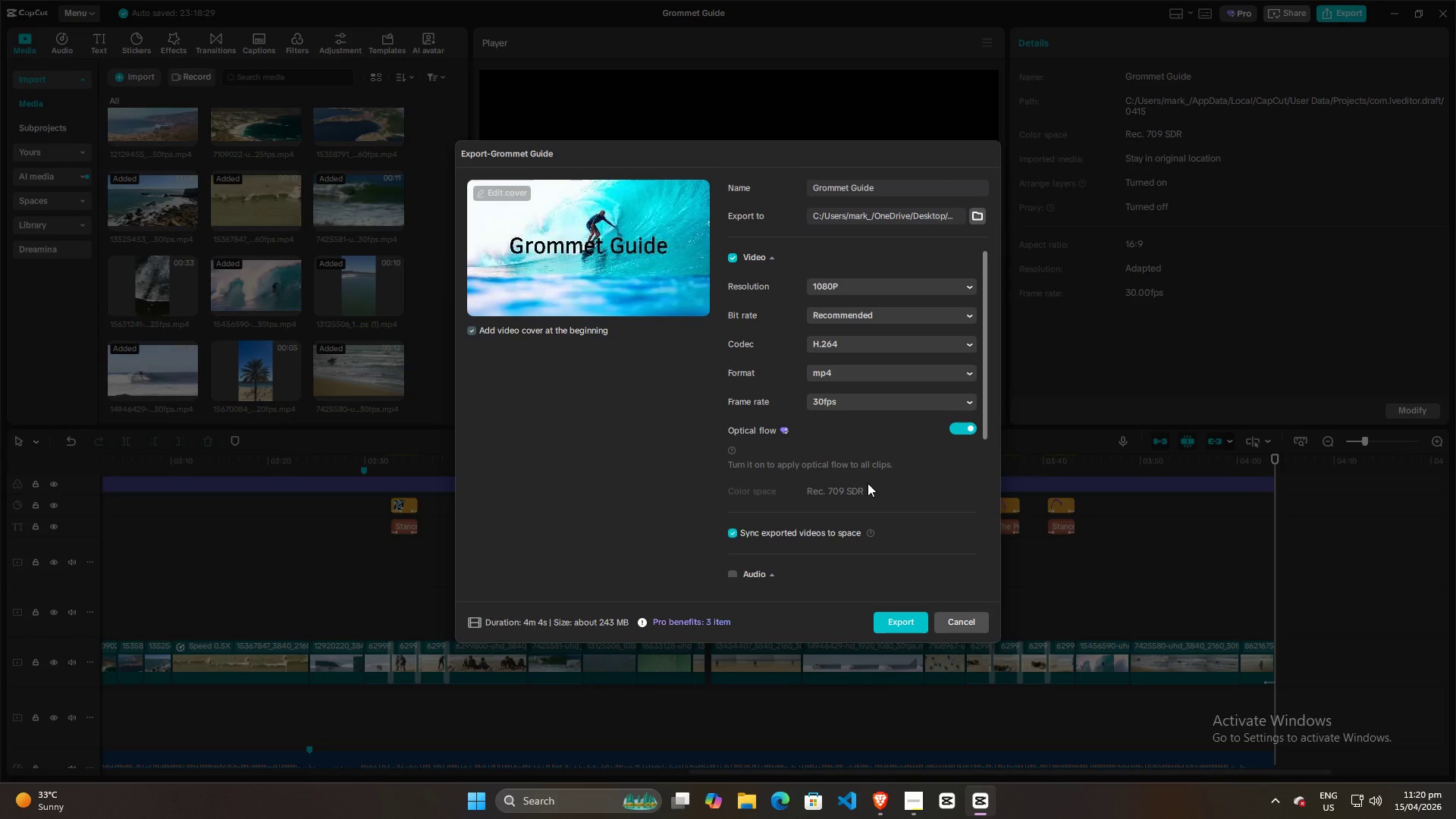 